 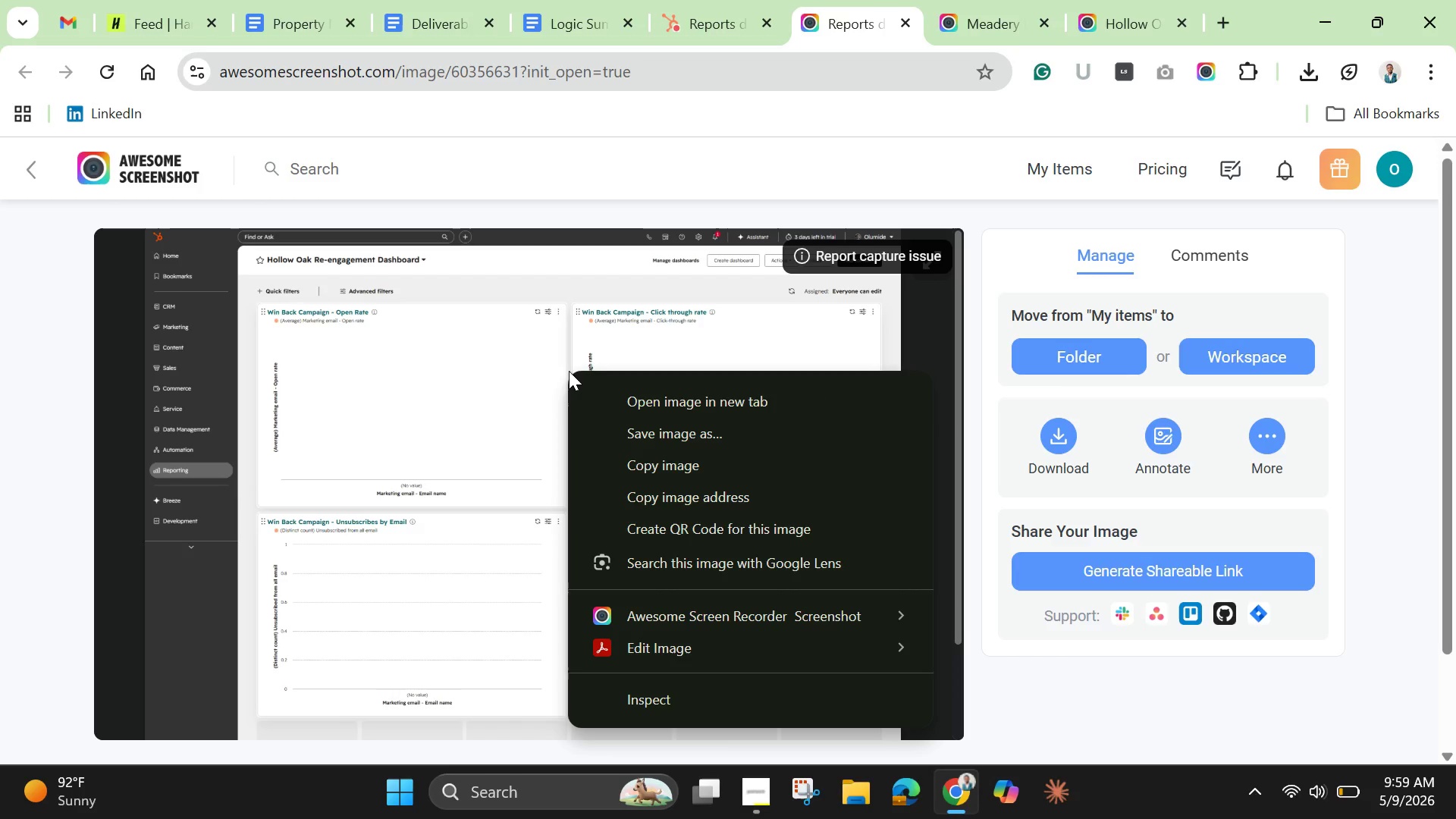 
left_click([1068, 444])
 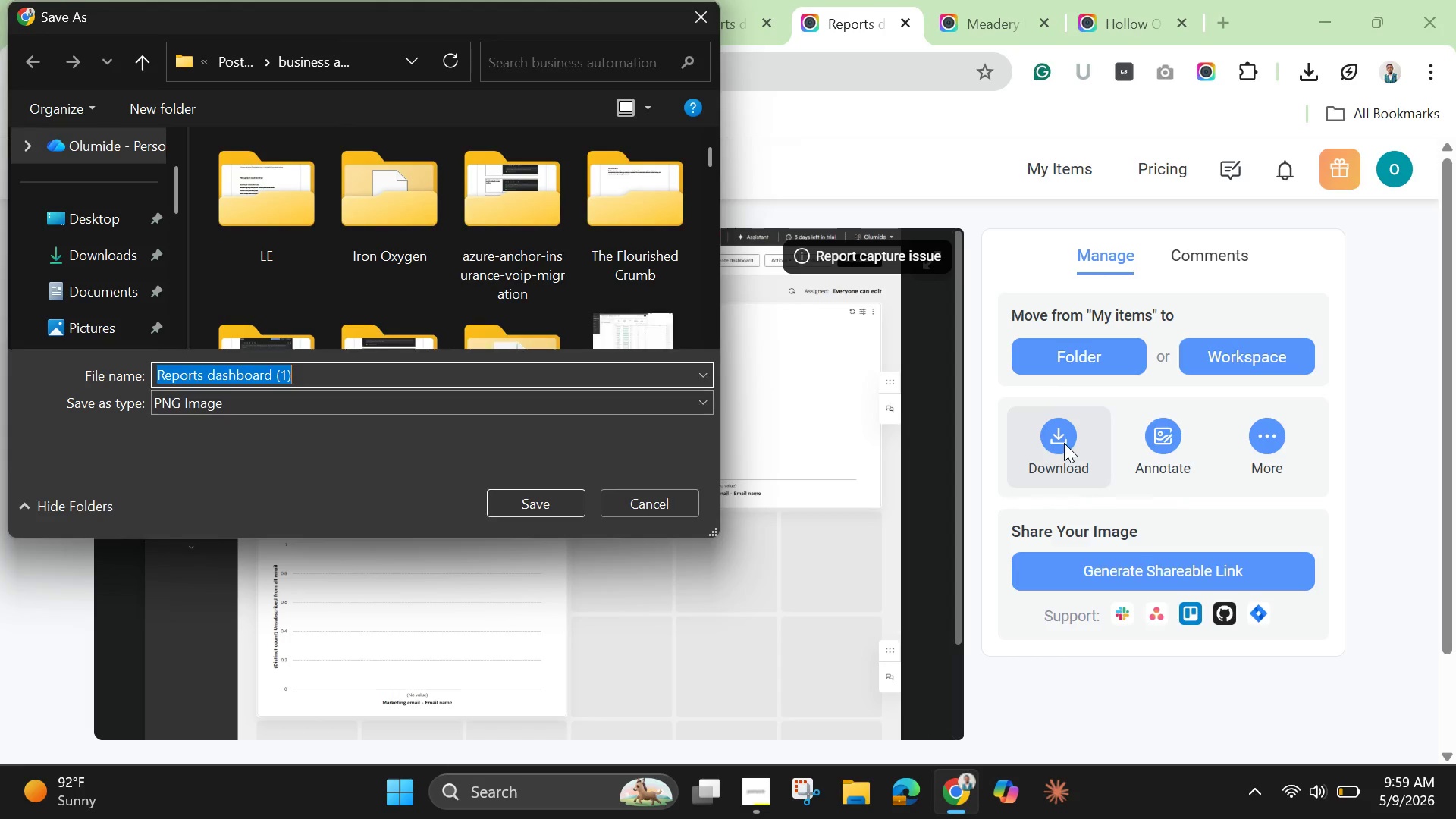 
wait(5.34)
 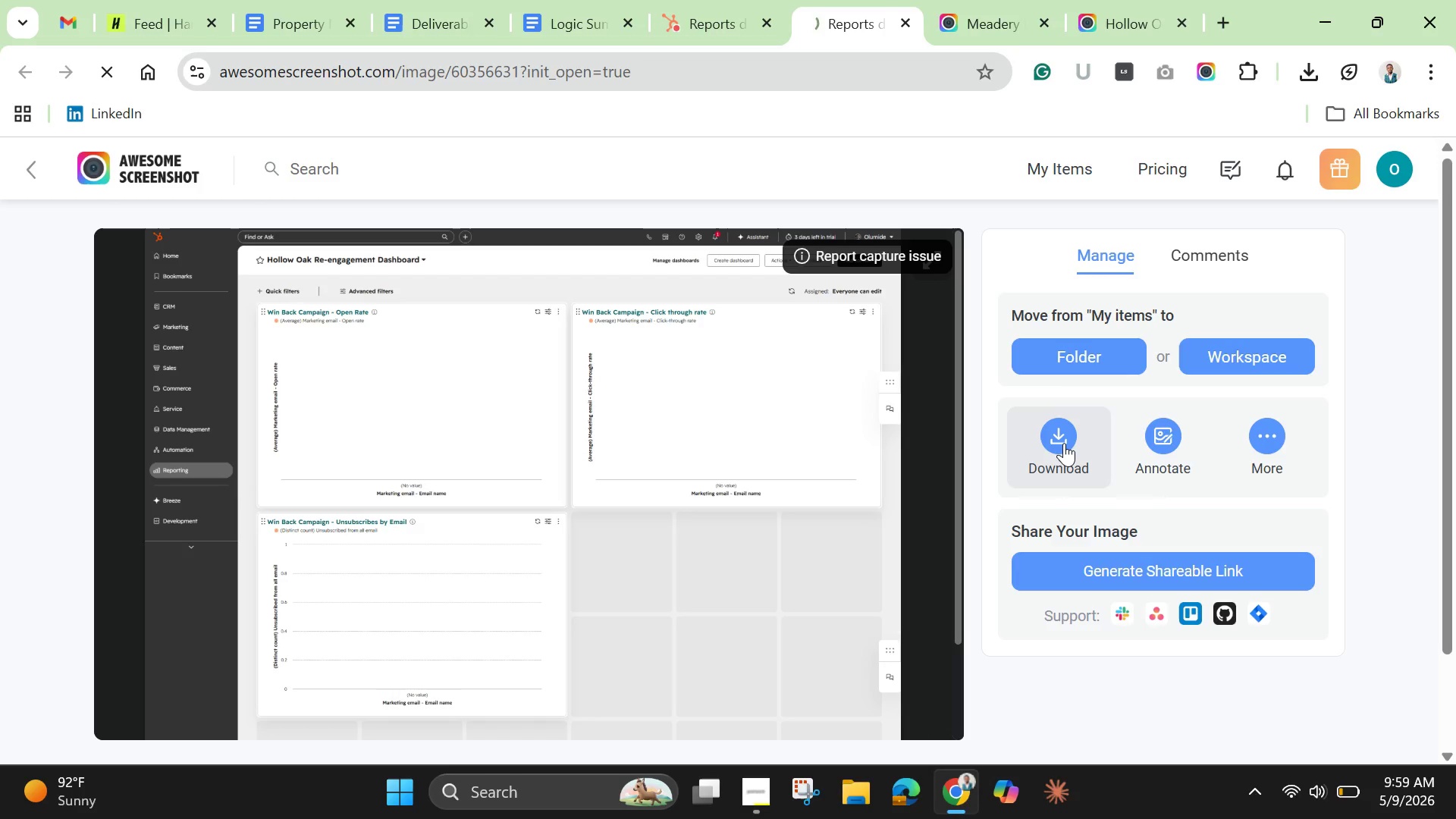 
key(Backspace)
 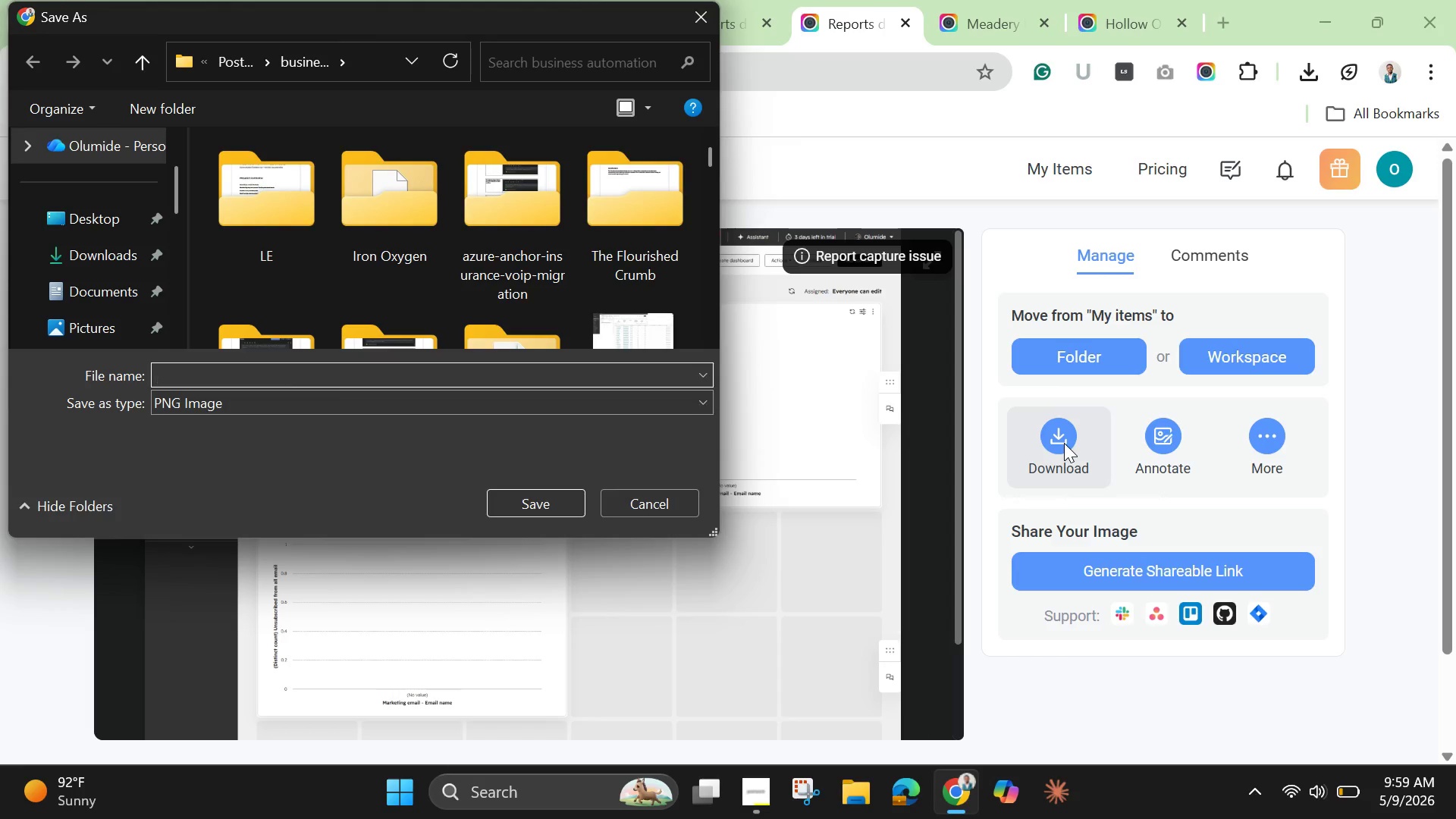 
key(Control+V)
 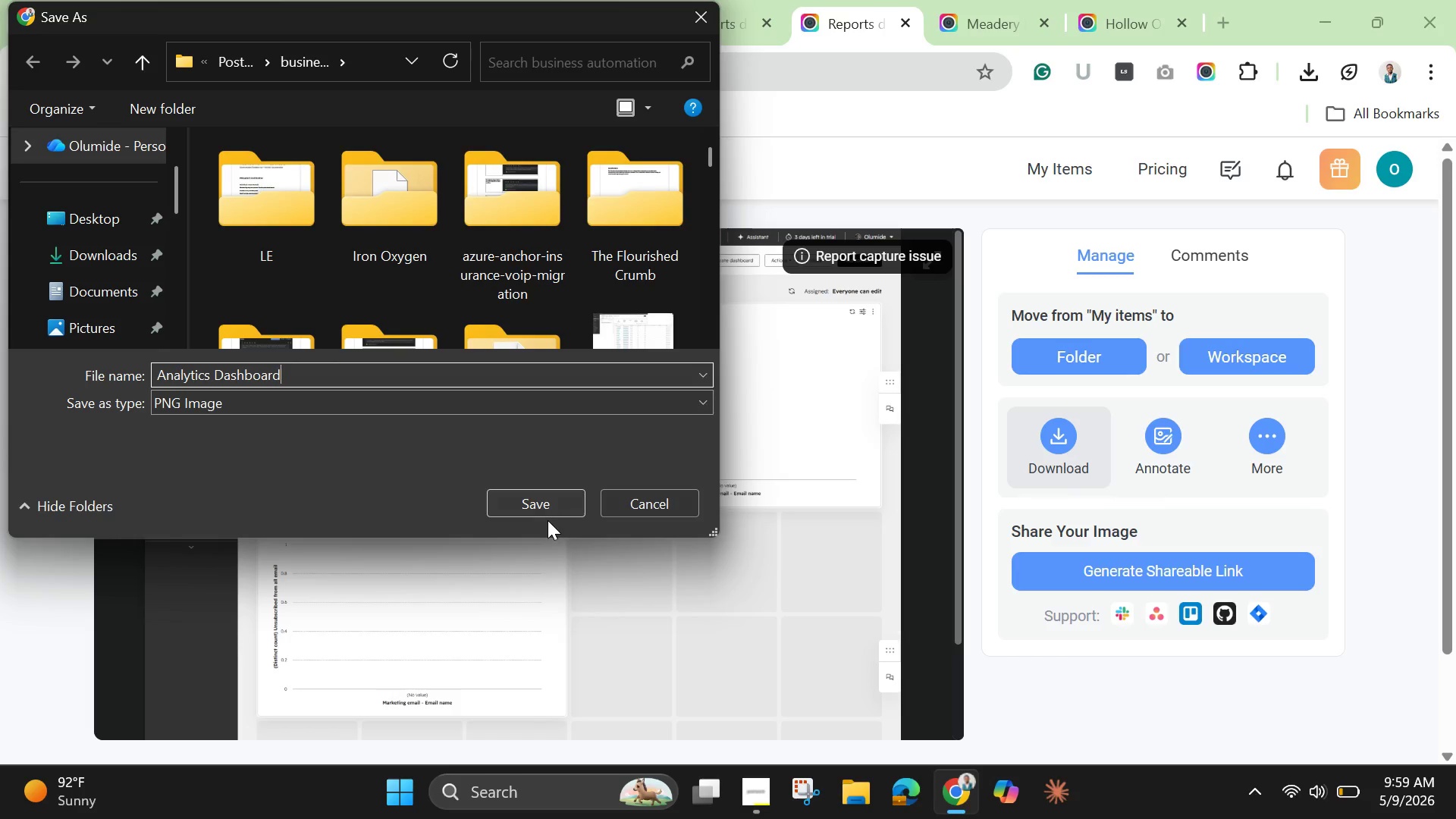 